 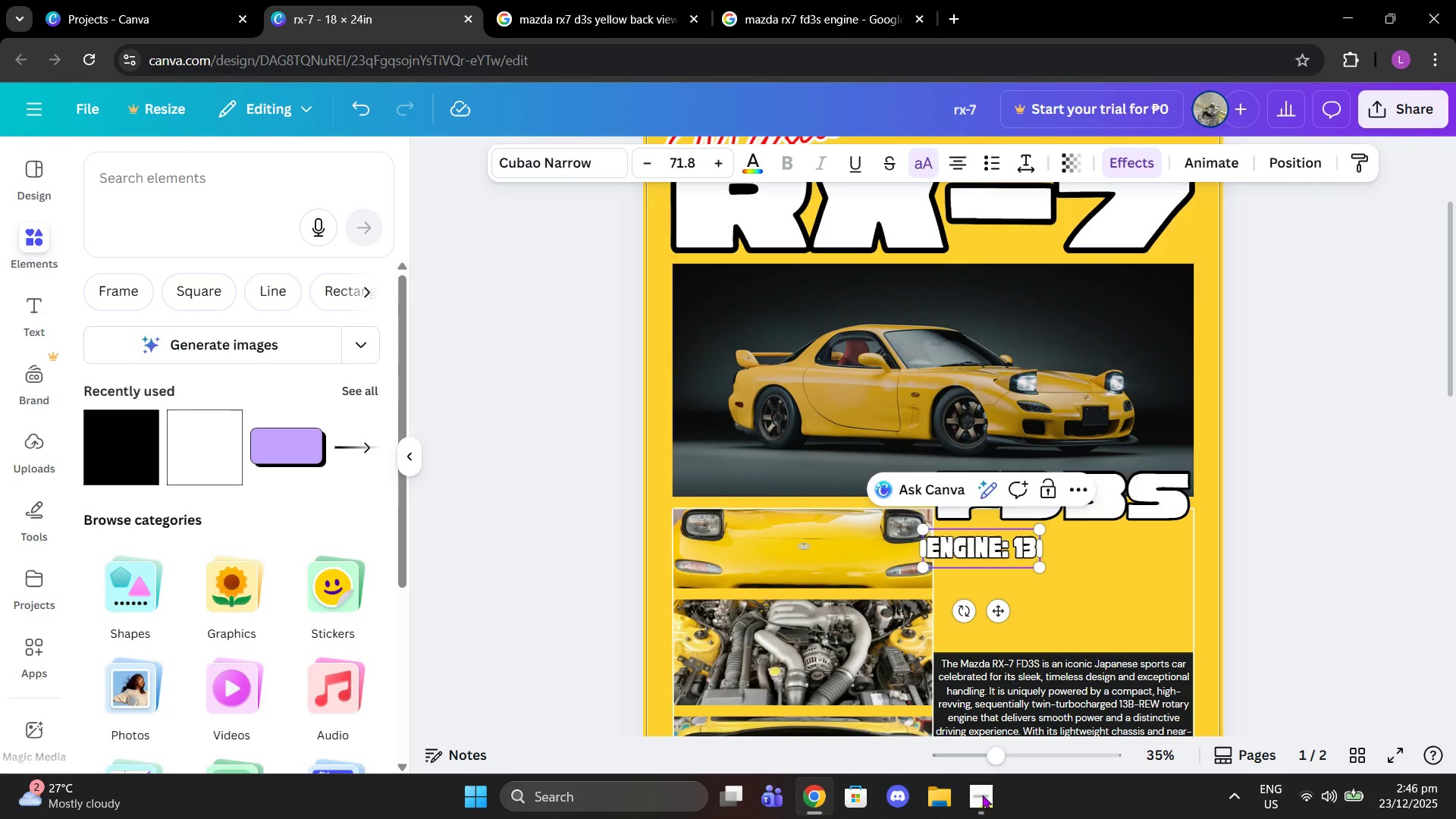 
key(Backspace)
 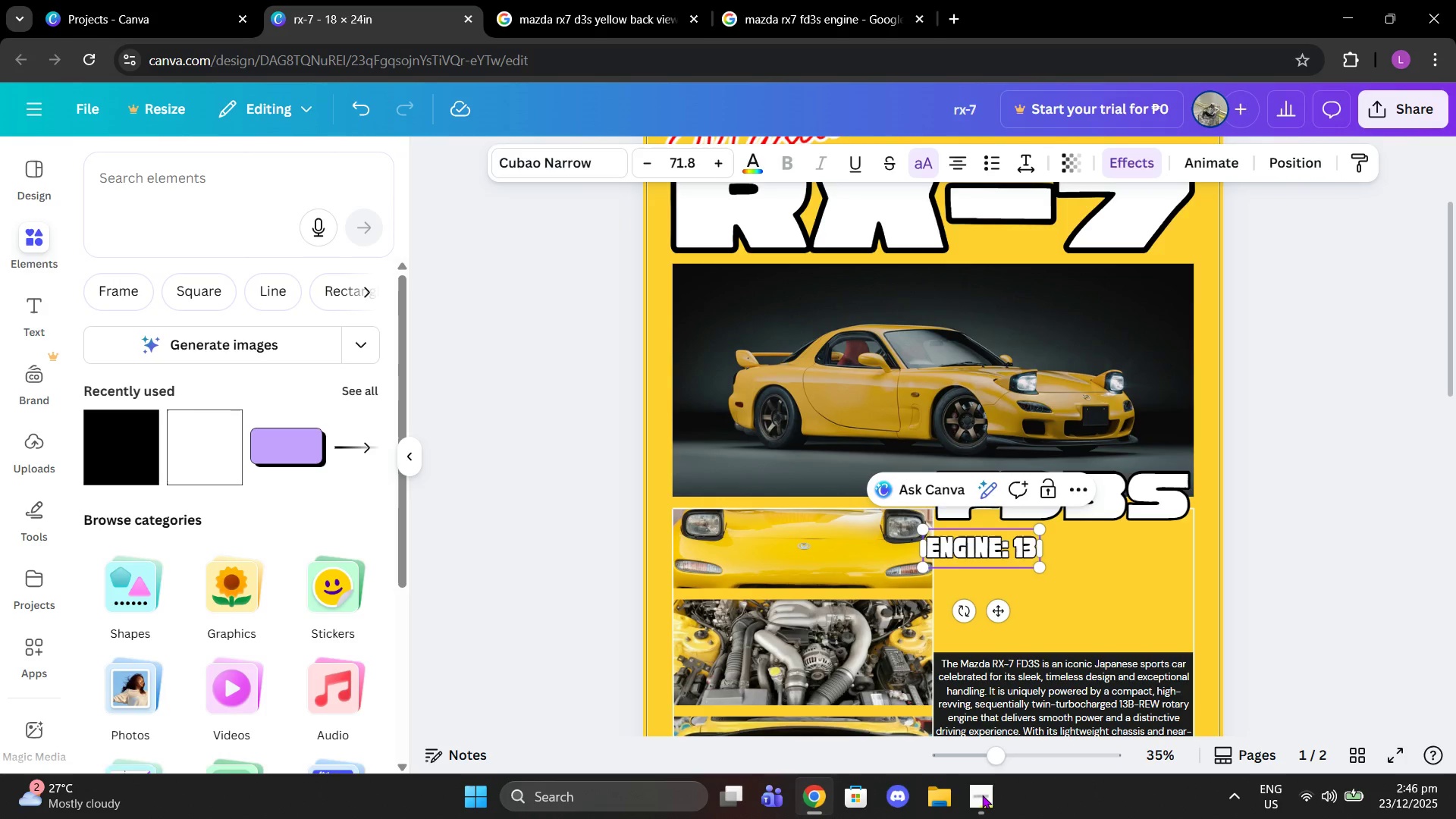 
key(B)
 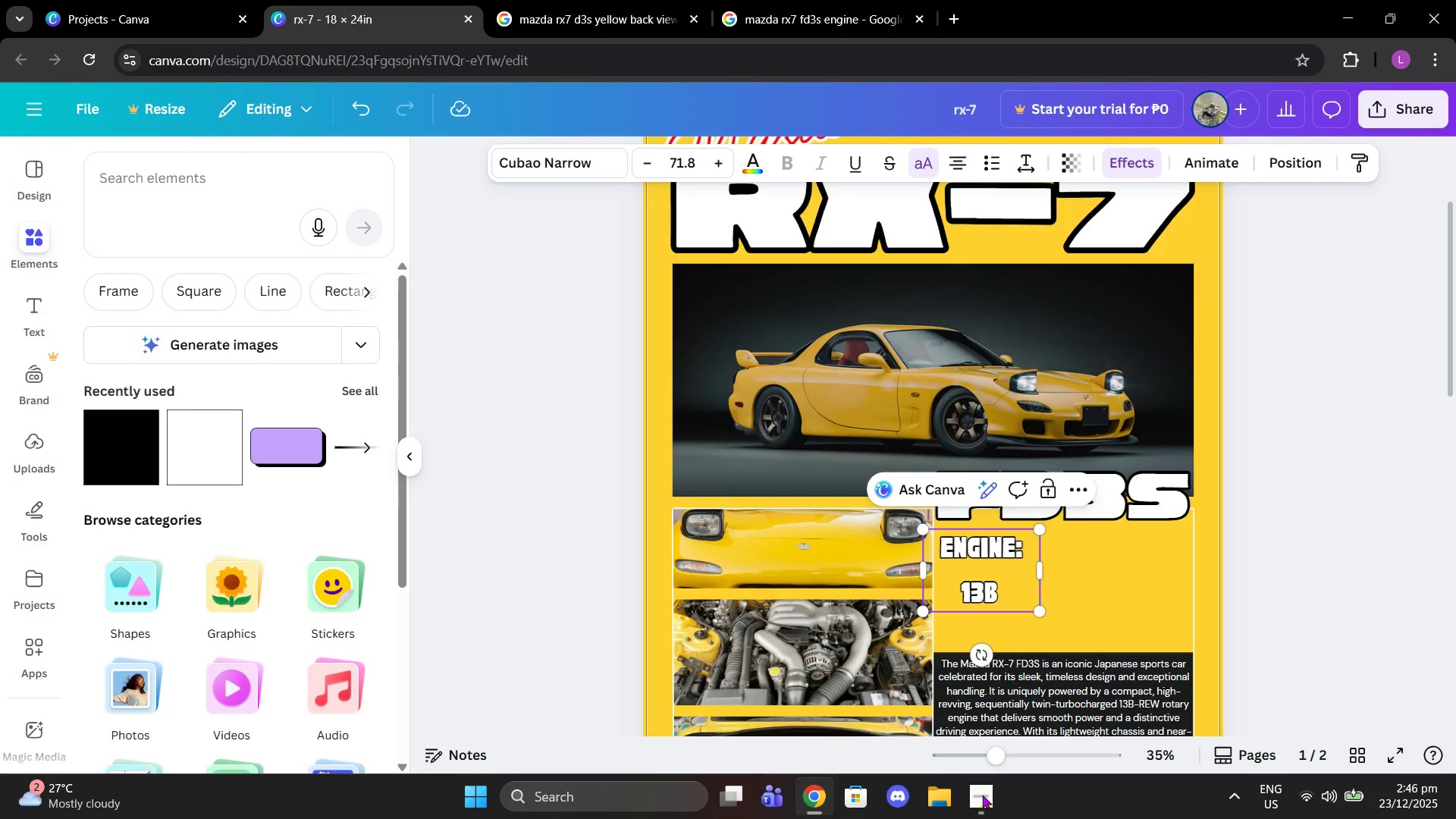 
key(Space)
 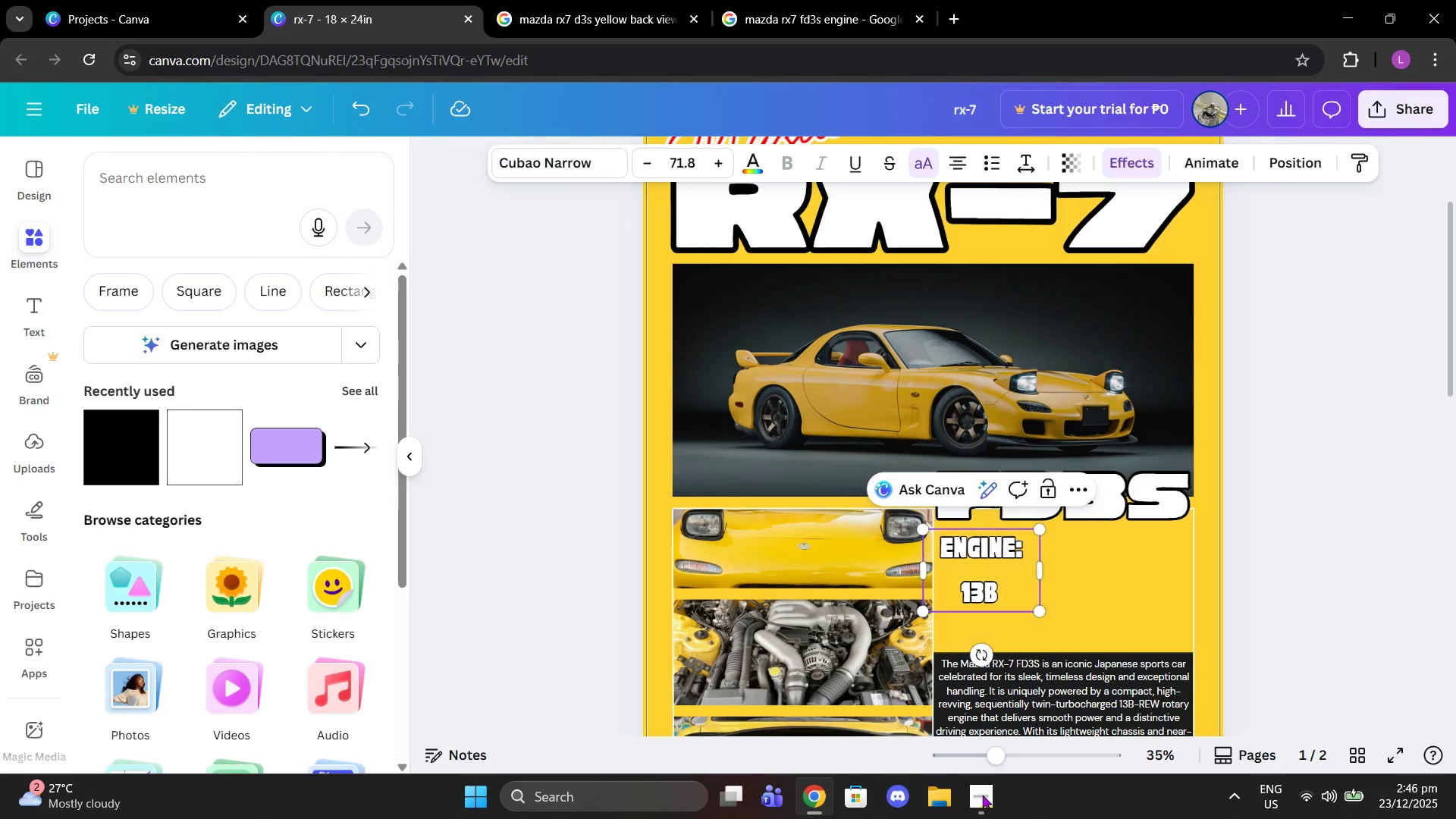 
hold_key(key=ShiftLeft, duration=0.89)
 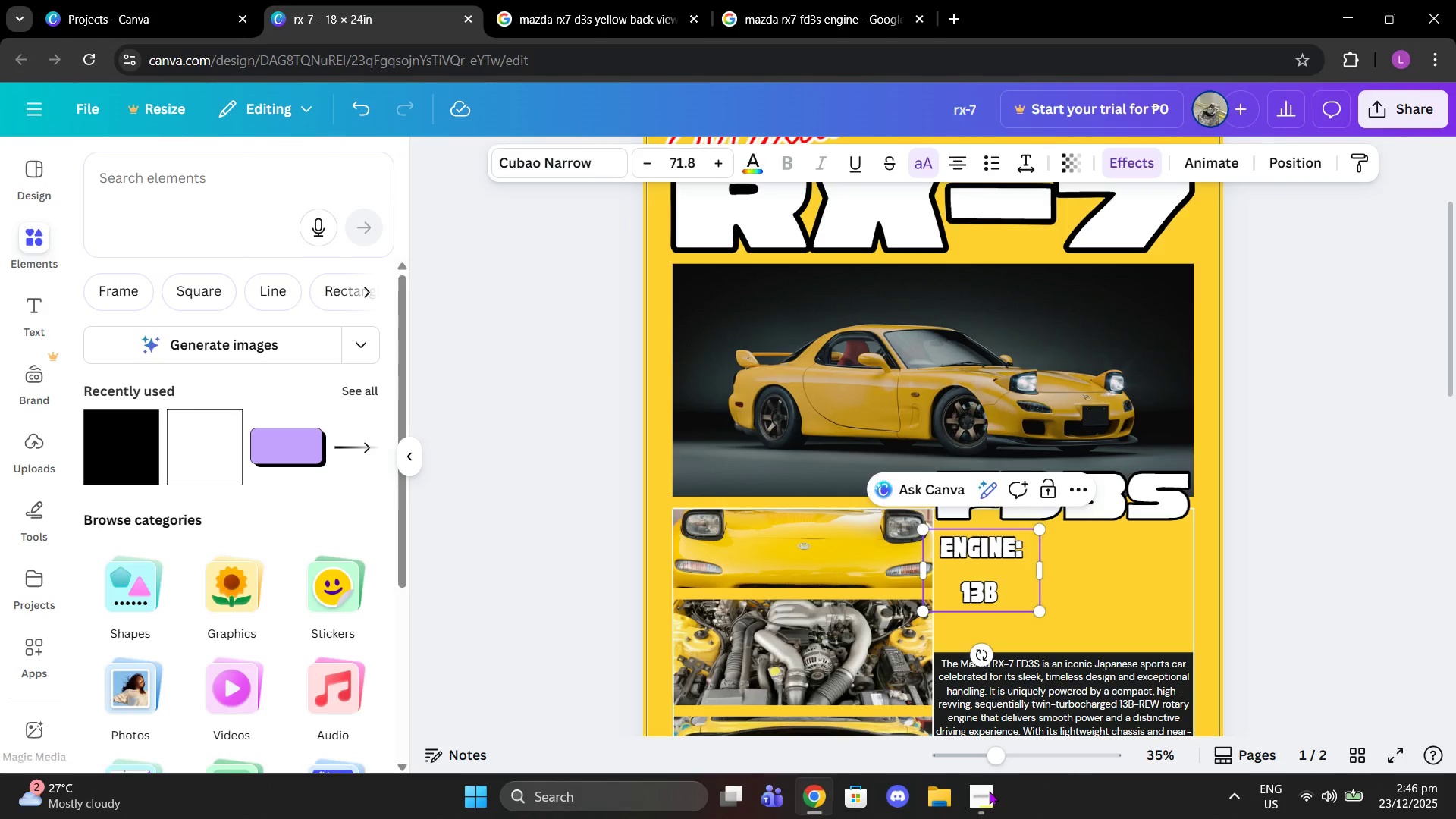 
left_click([989, 791])